 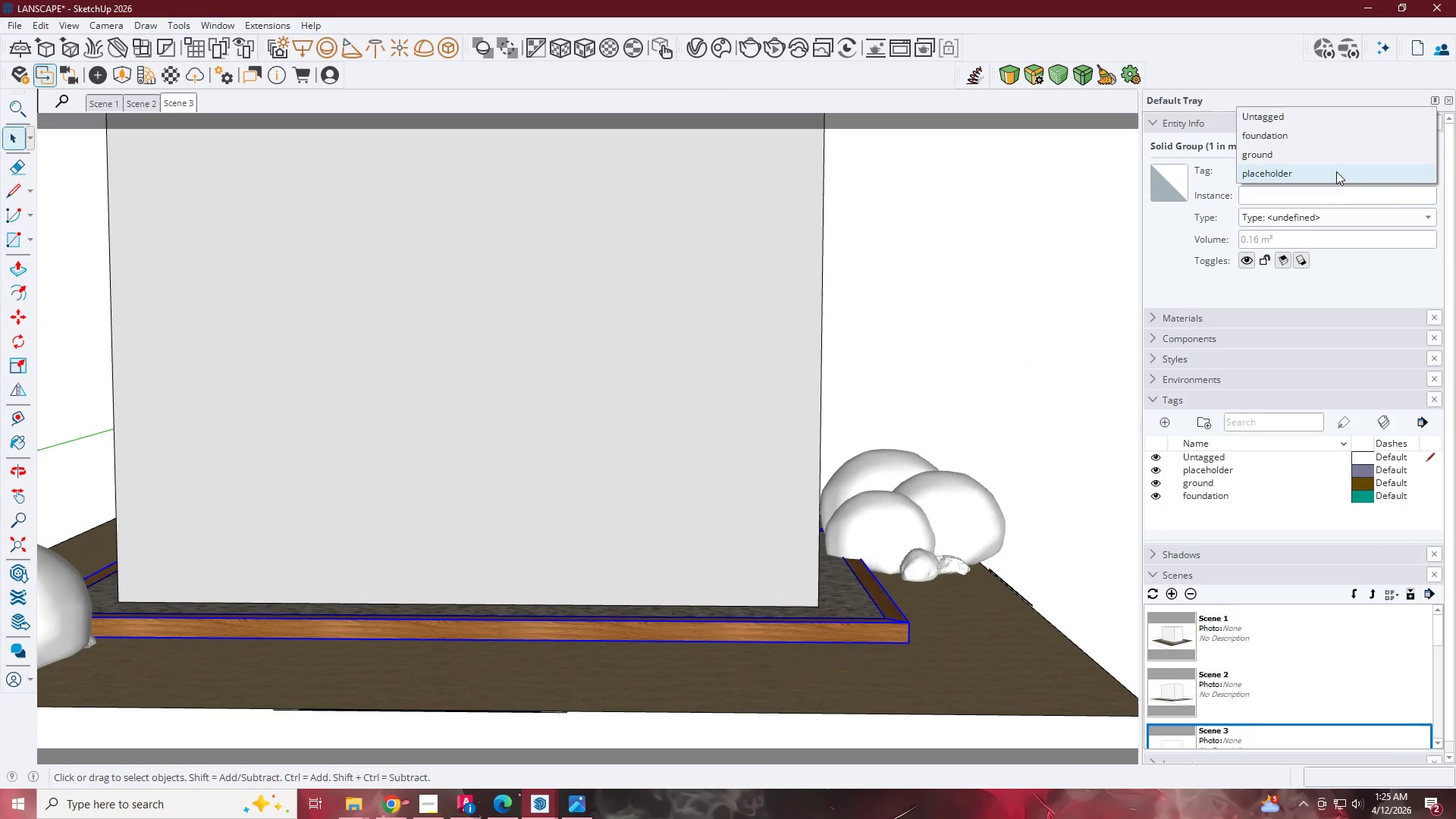 
double_click([1222, 471])
 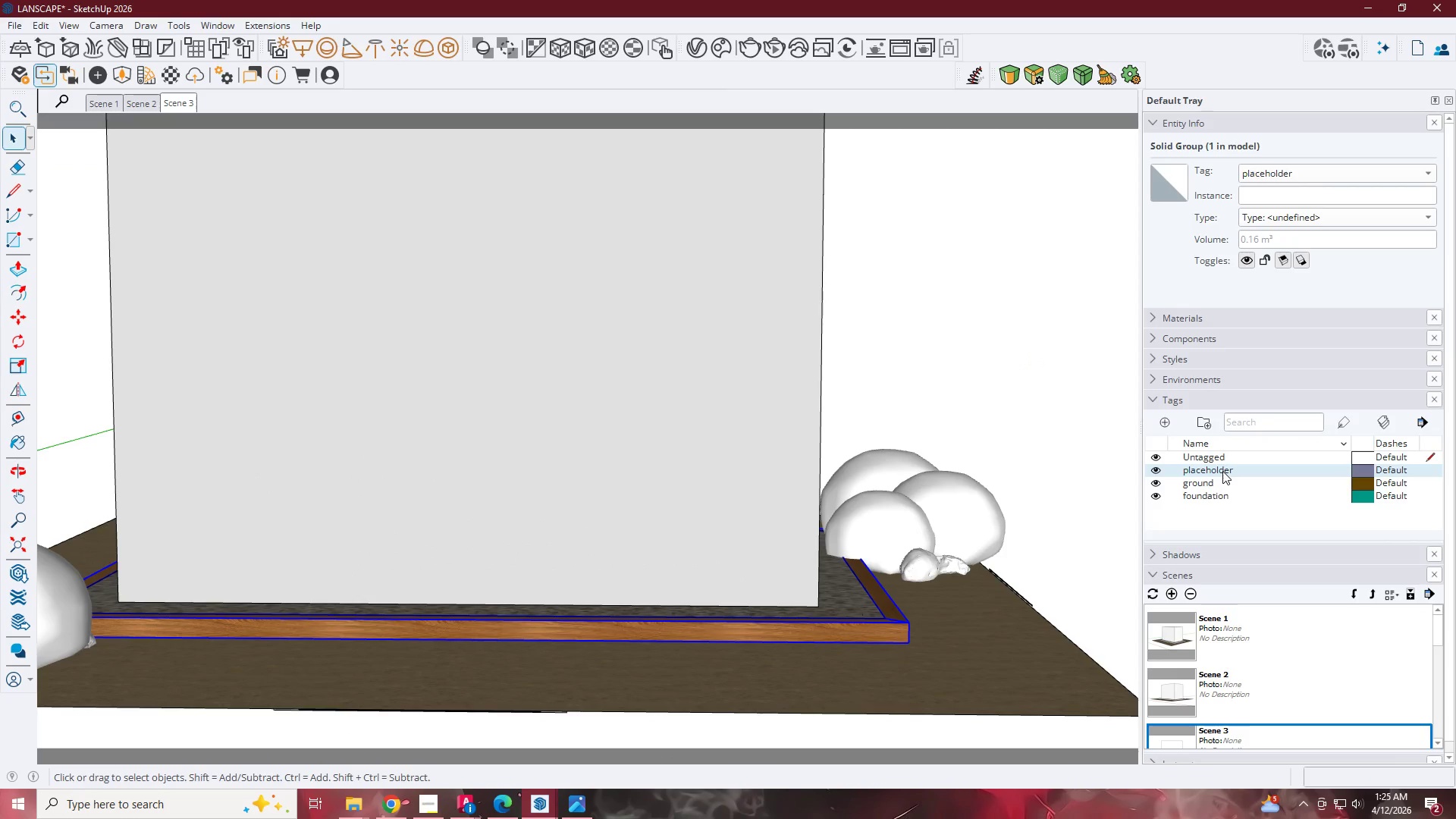 
triple_click([1222, 471])
 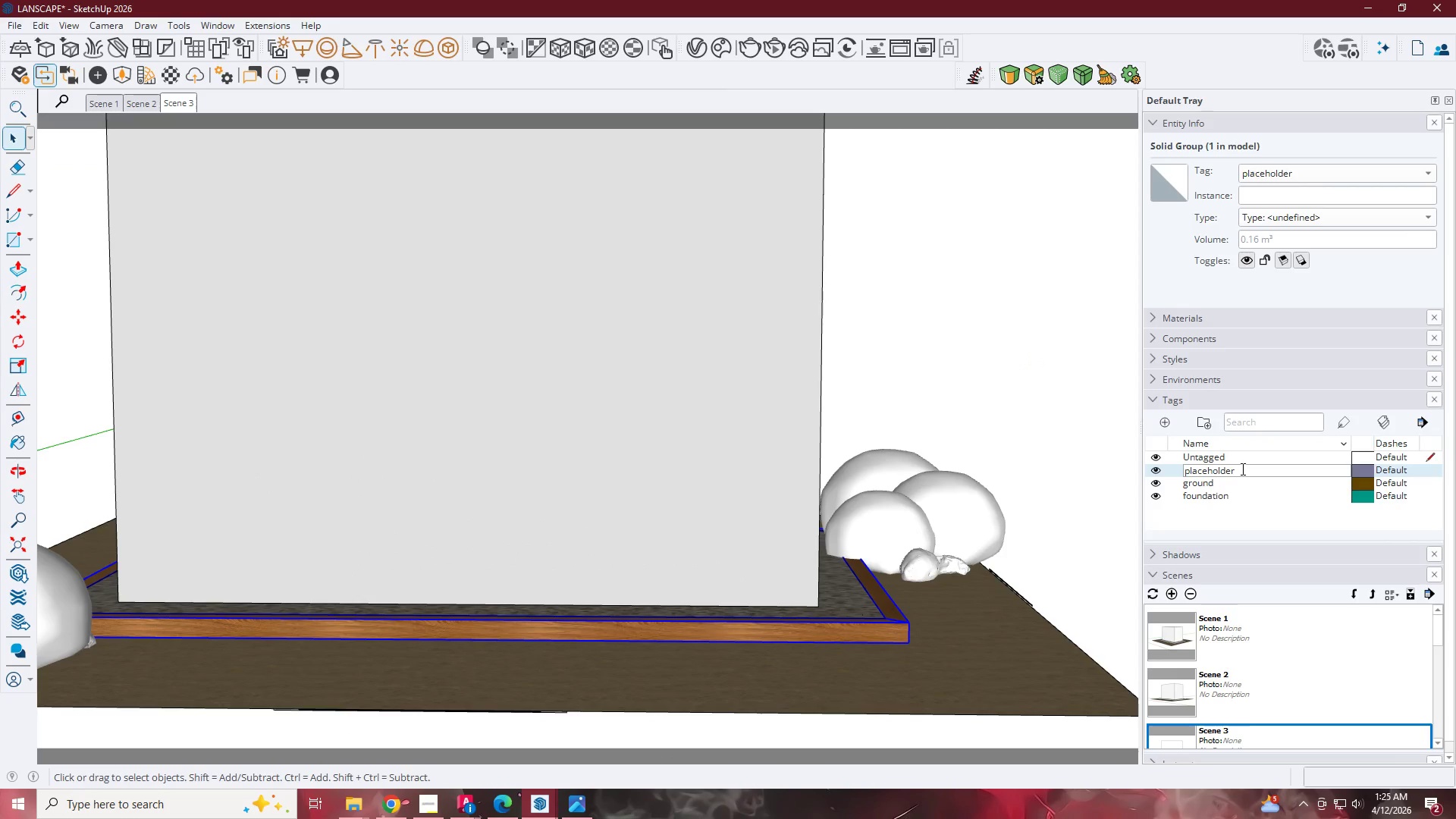 
type( STRUCTURE)
 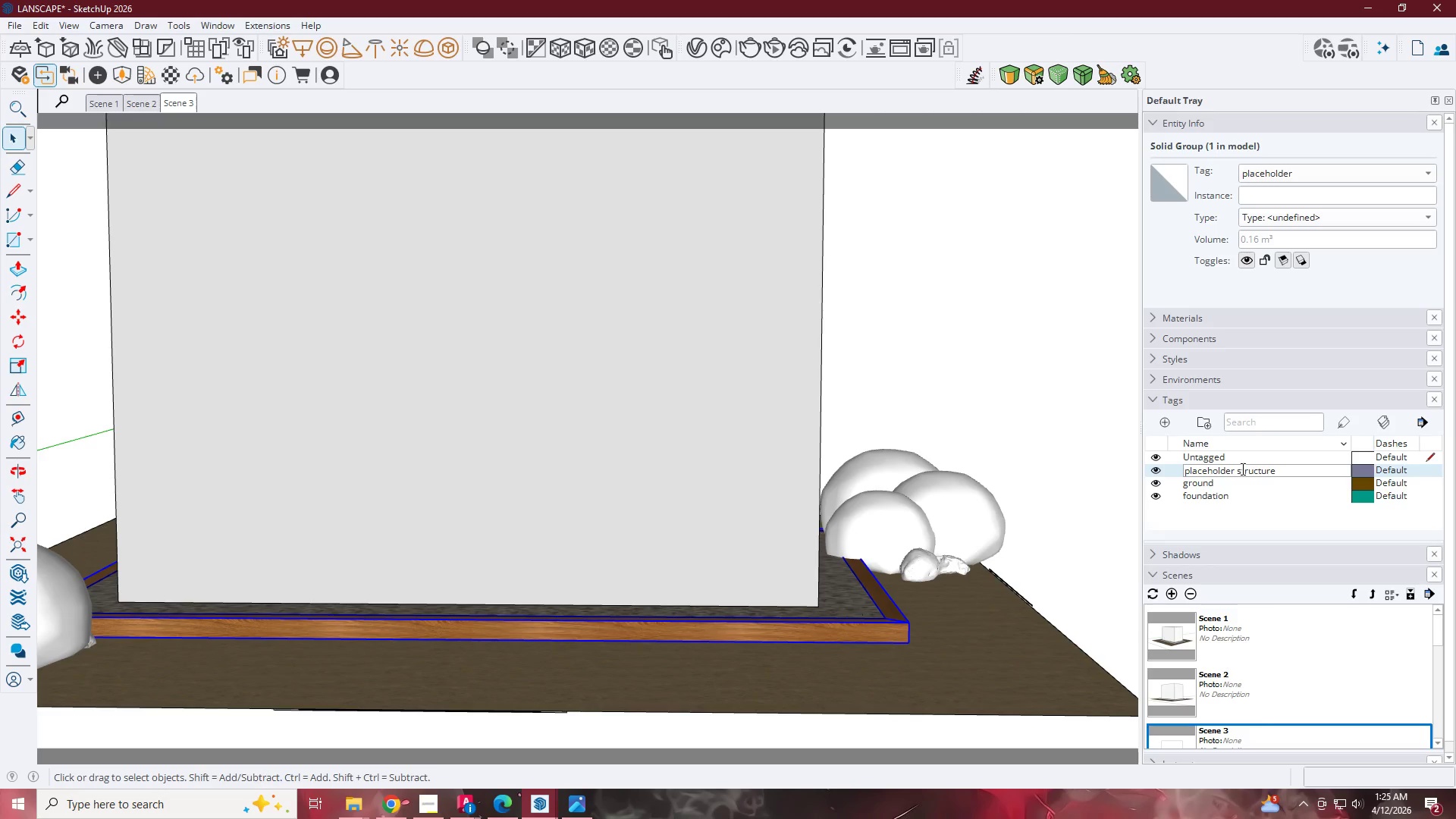 
left_click([1257, 520])
 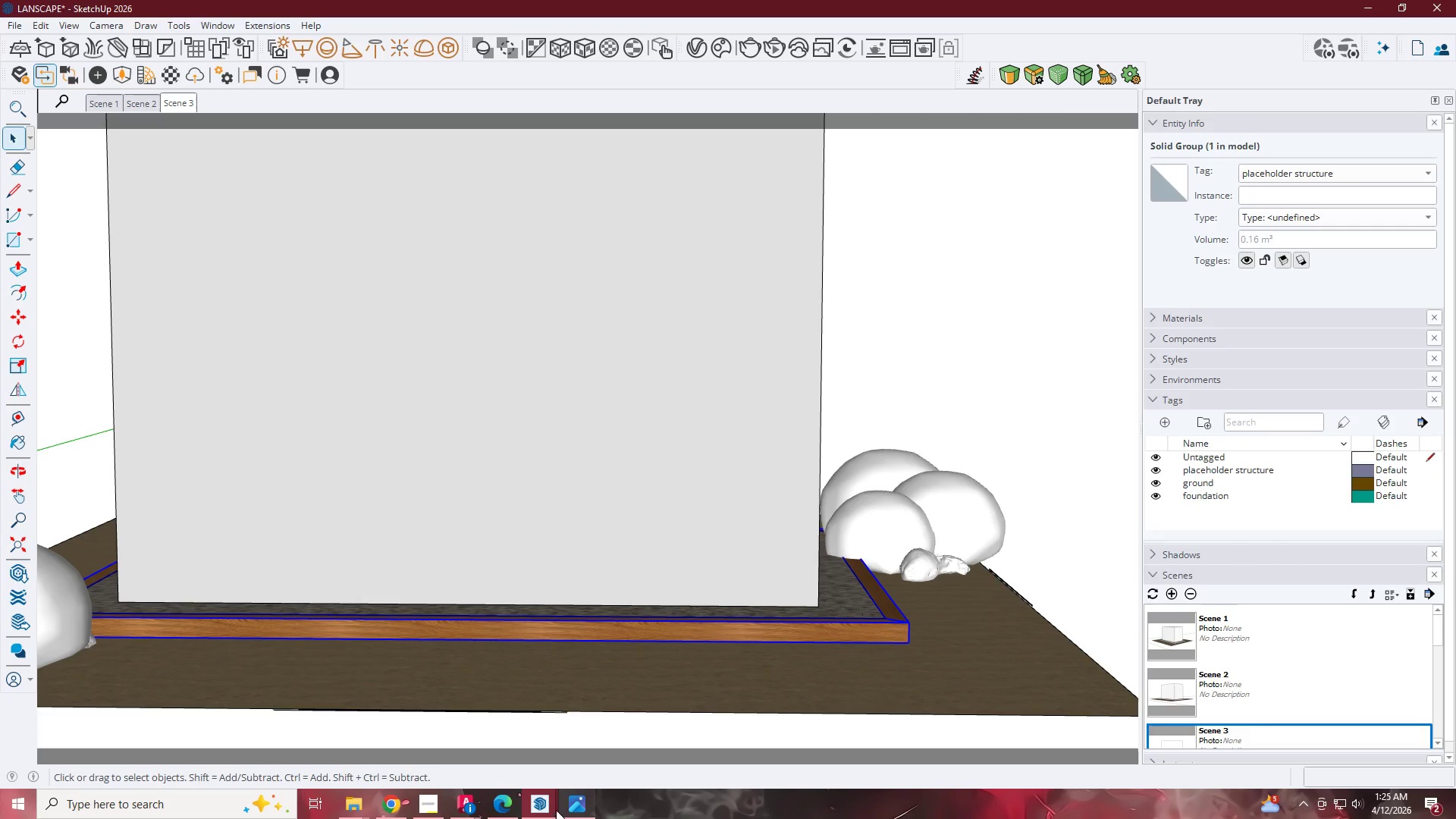 
left_click([570, 799])
 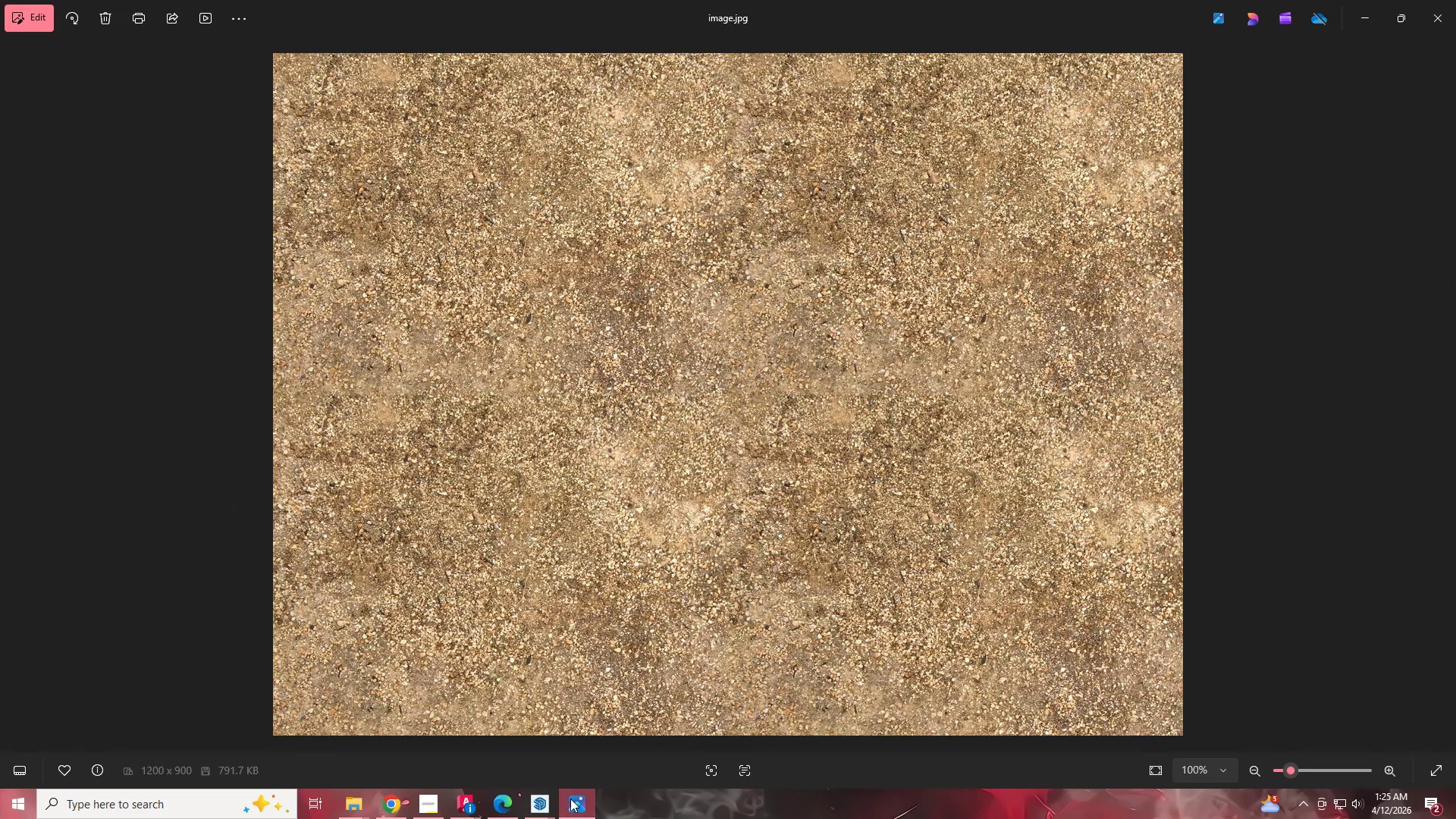 
left_click([570, 799])
 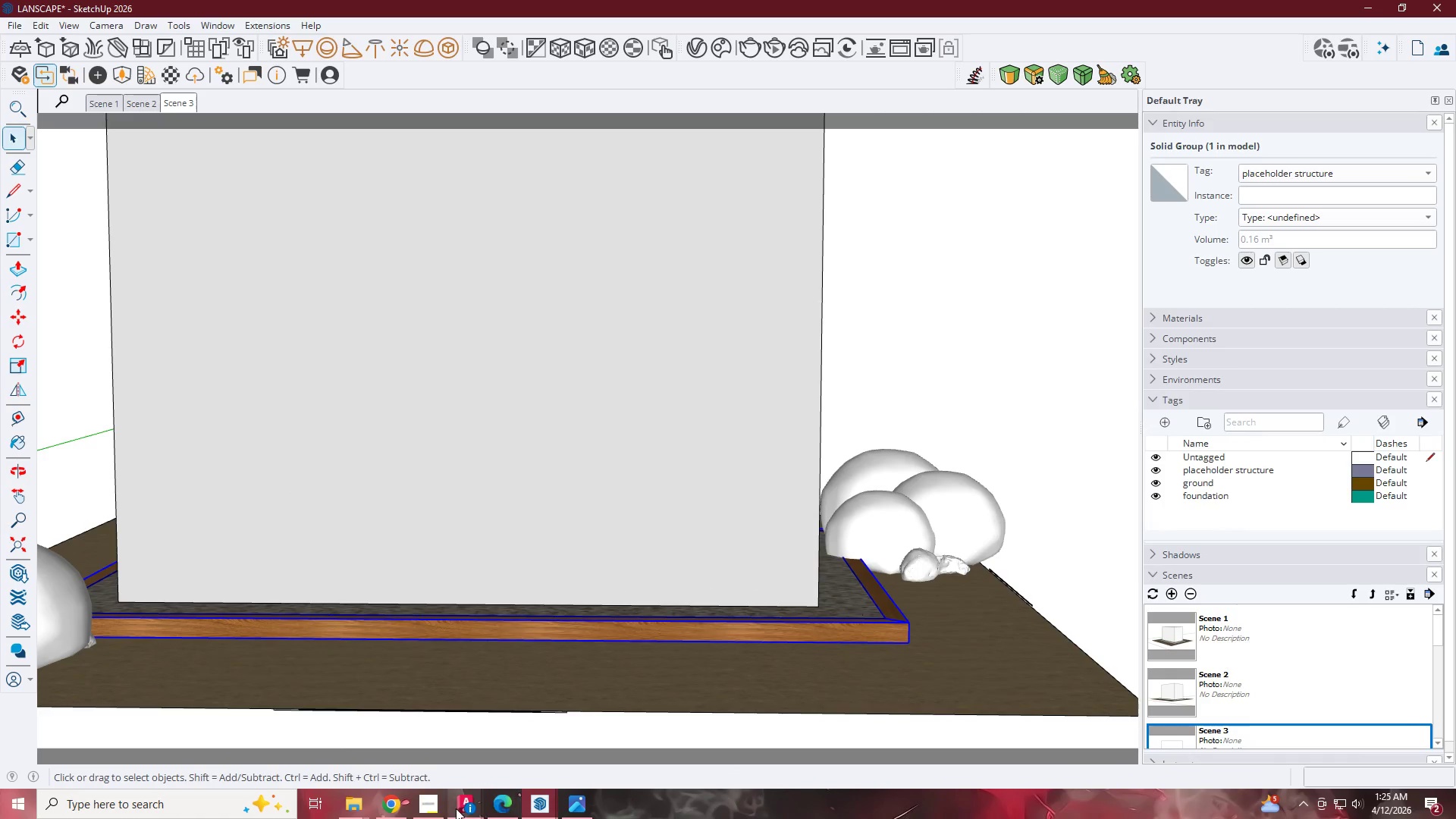 
left_click([441, 806])